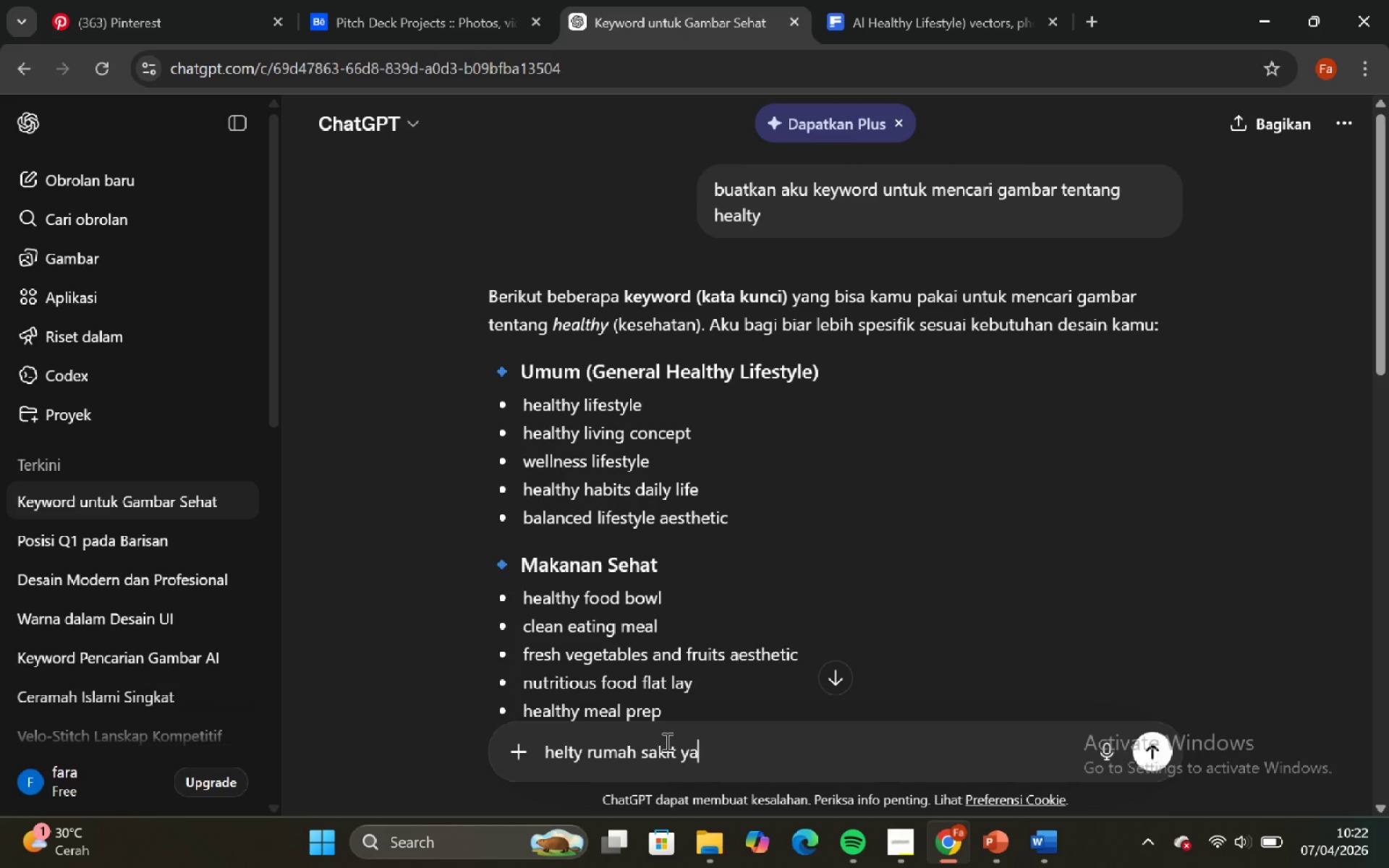 
key(Enter)
 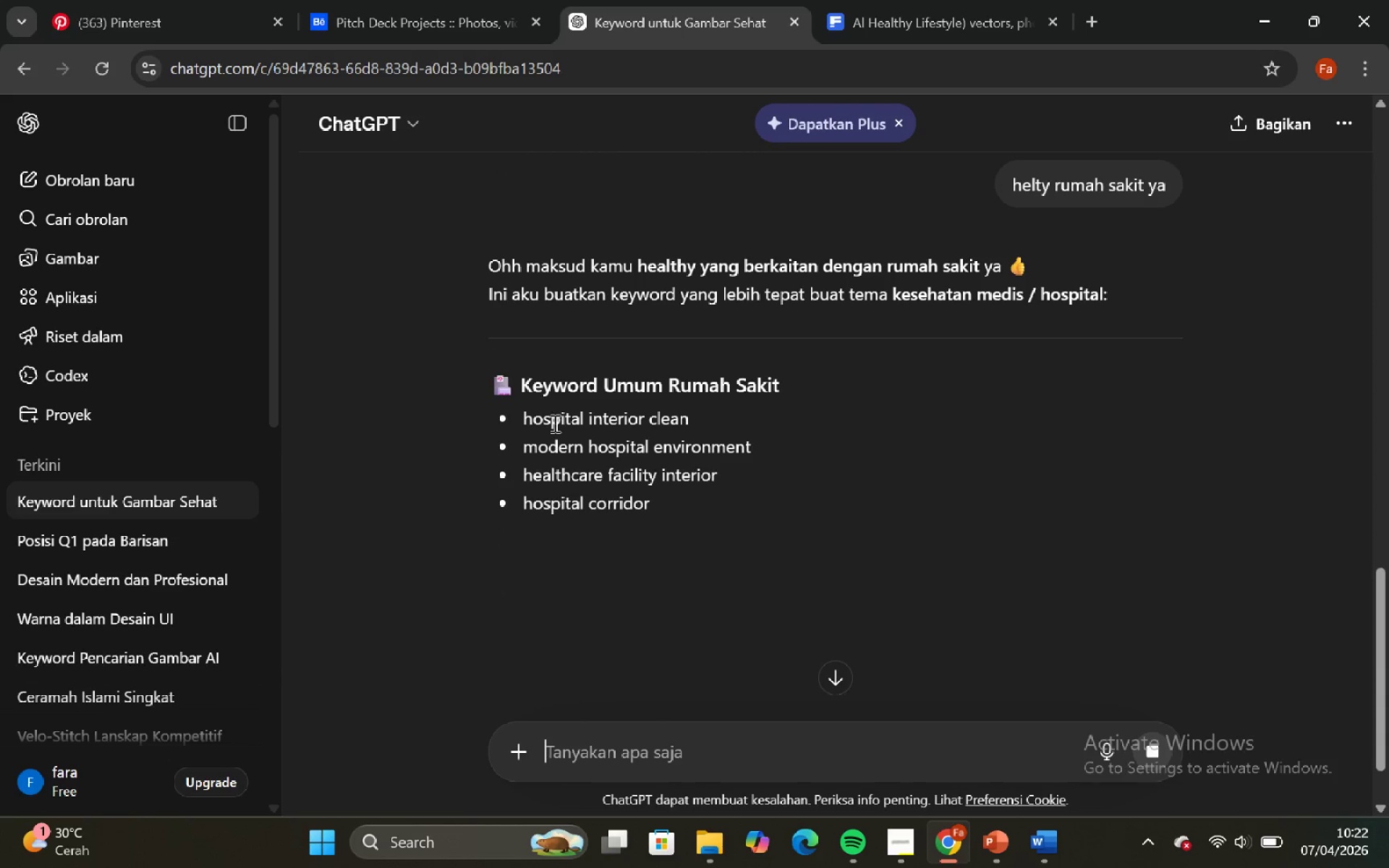 
wait(5.08)
 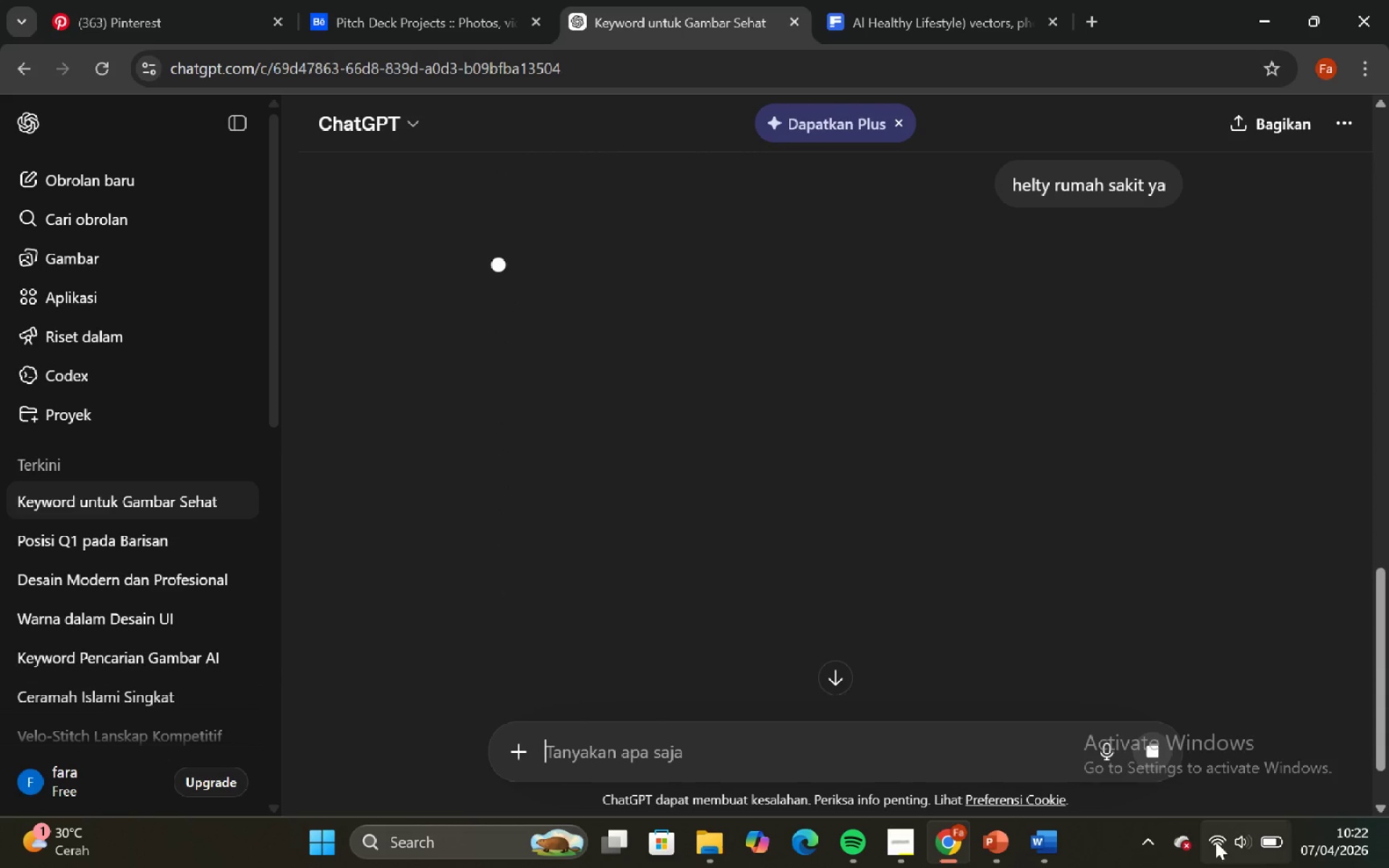 
left_click_drag(start_coordinate=[526, 421], to_coordinate=[684, 420])
 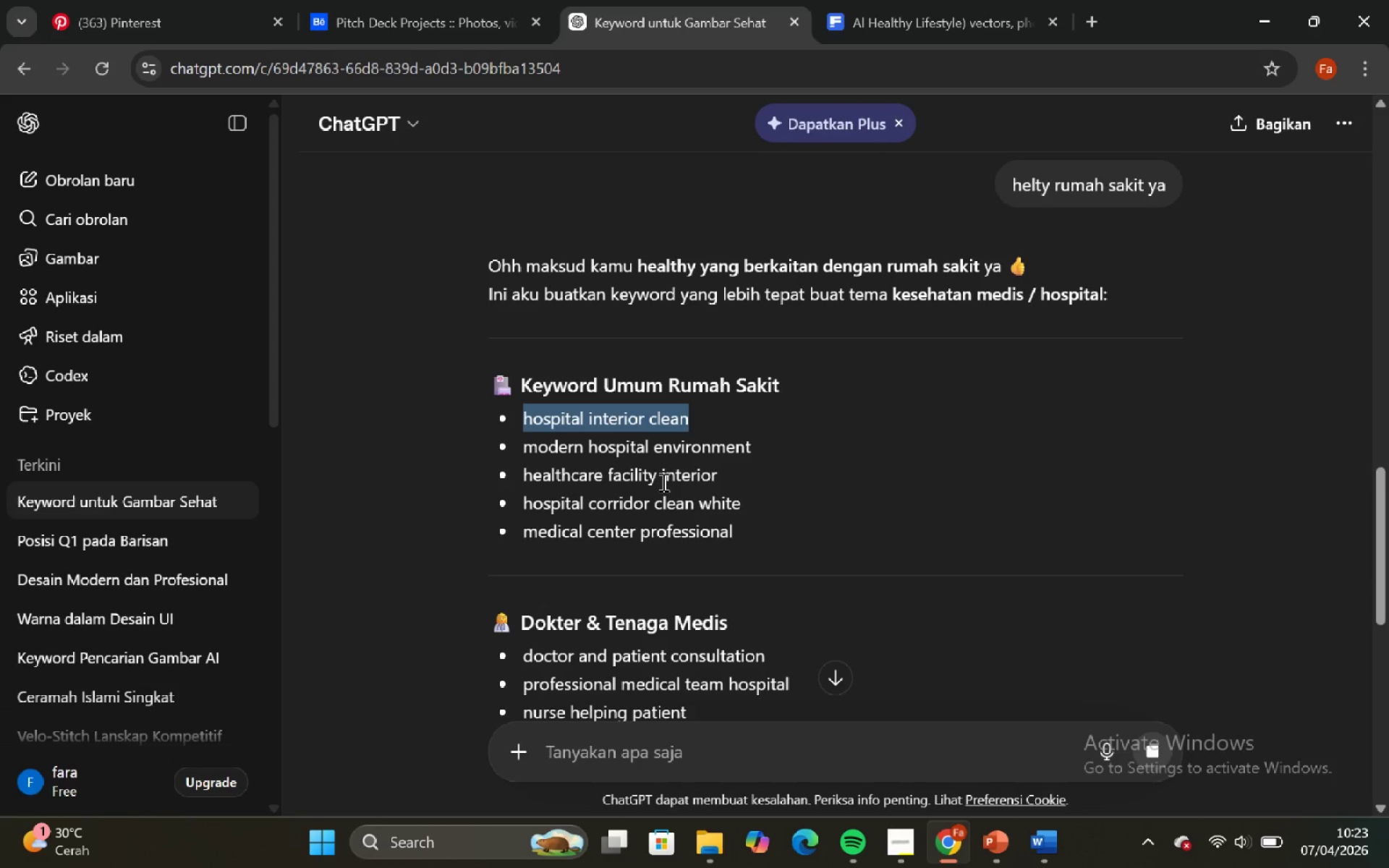 
key(Control+V)
 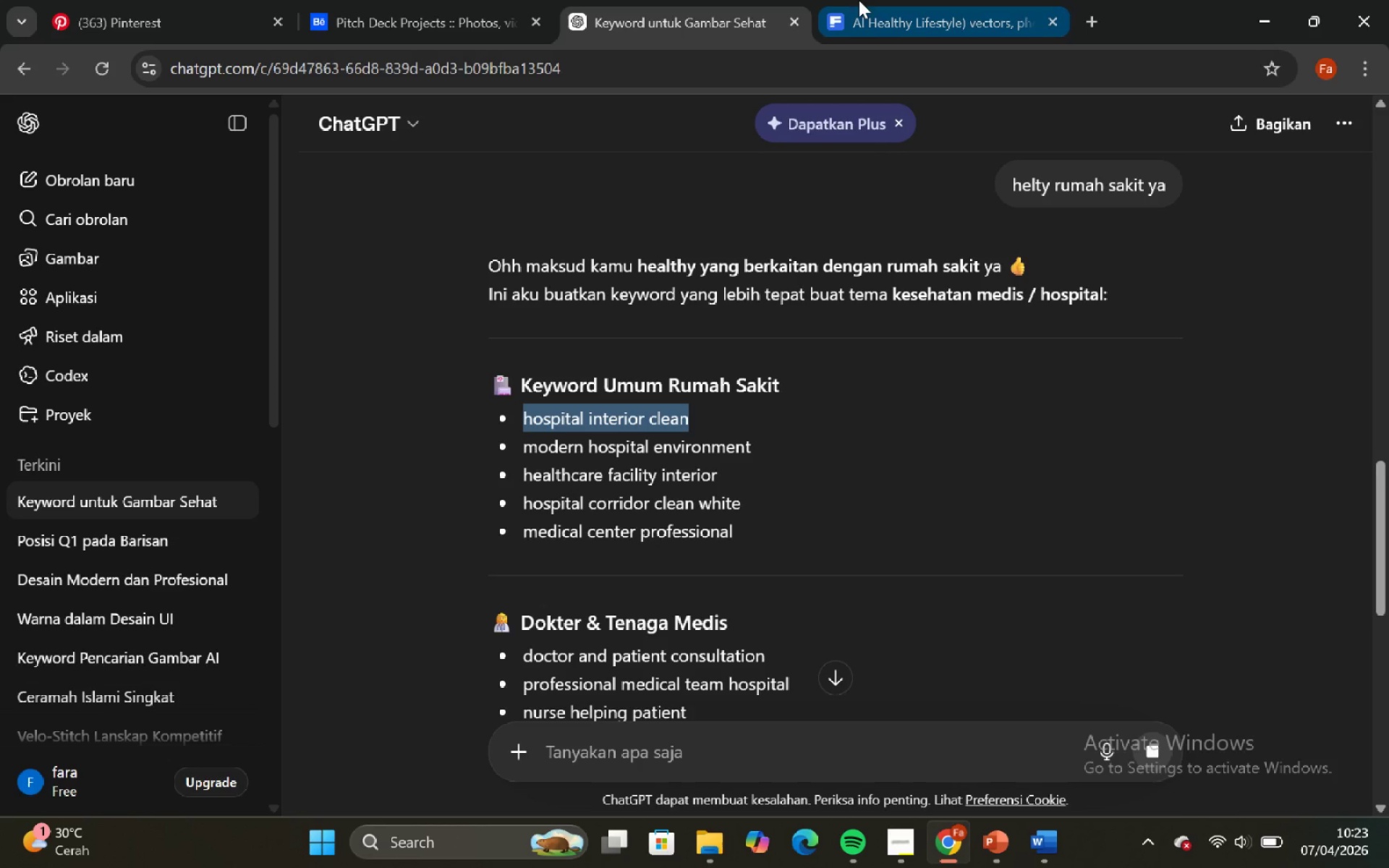 
left_click([872, 0])
 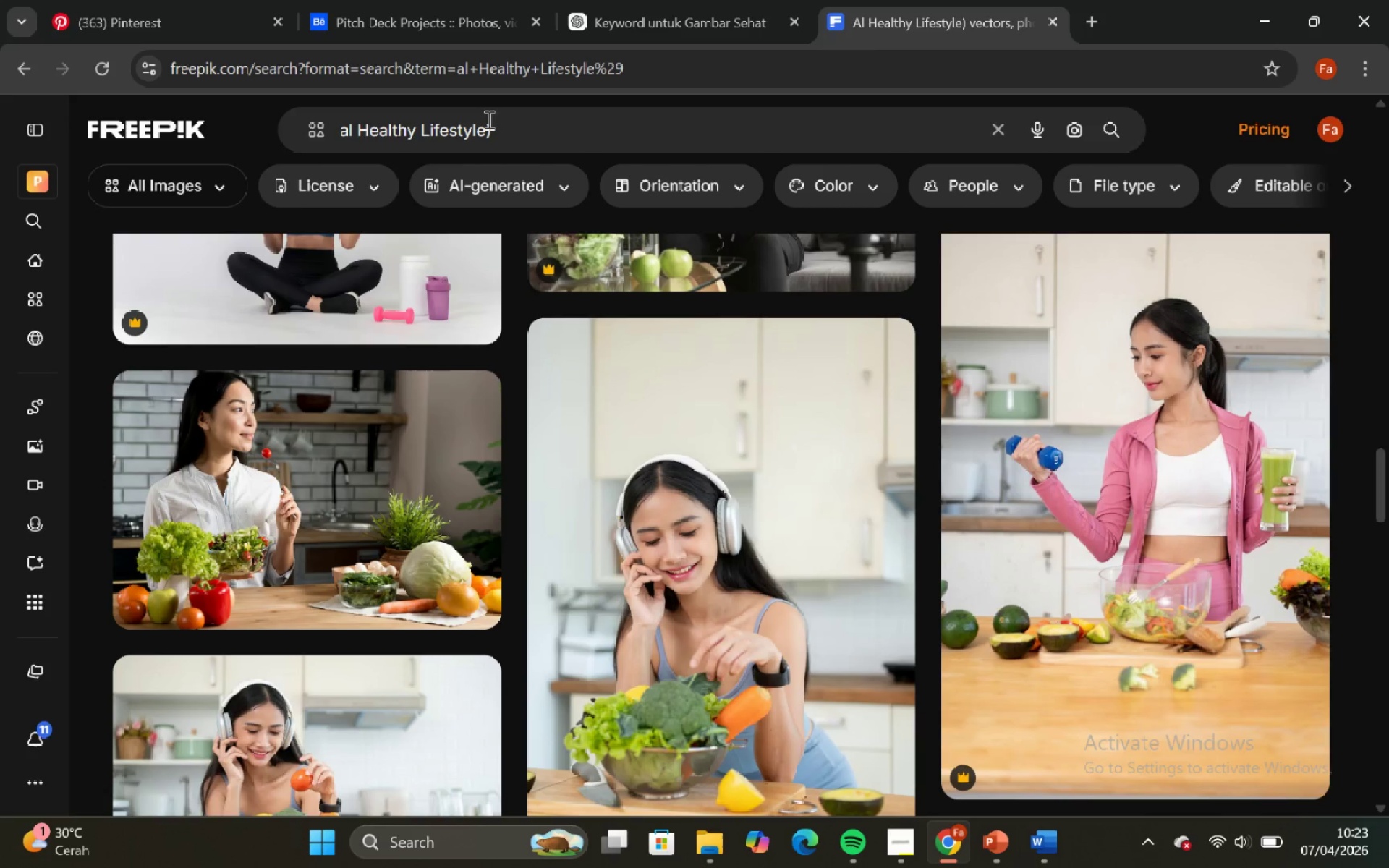 
left_click([498, 129])
 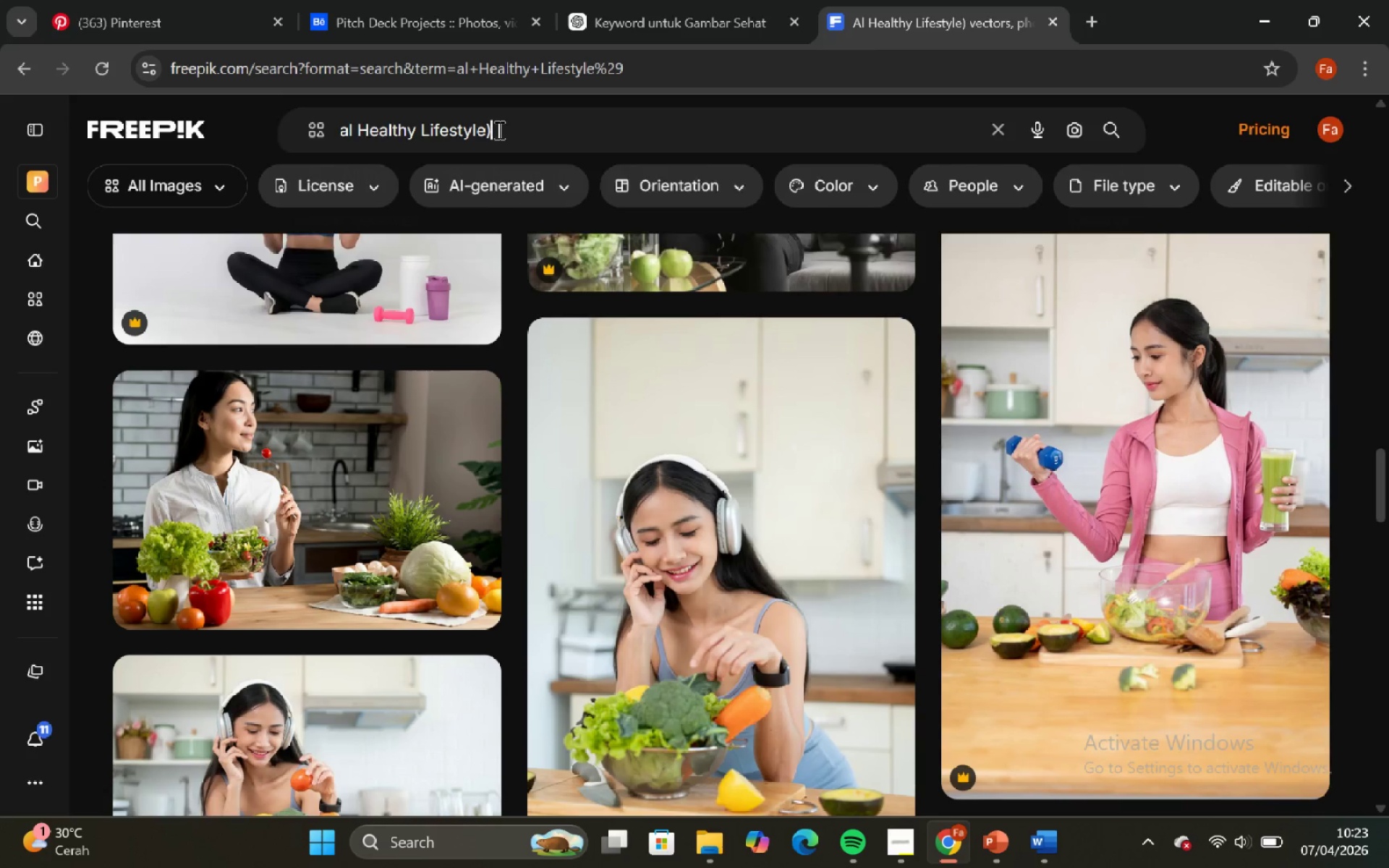 
key(Control+A)
 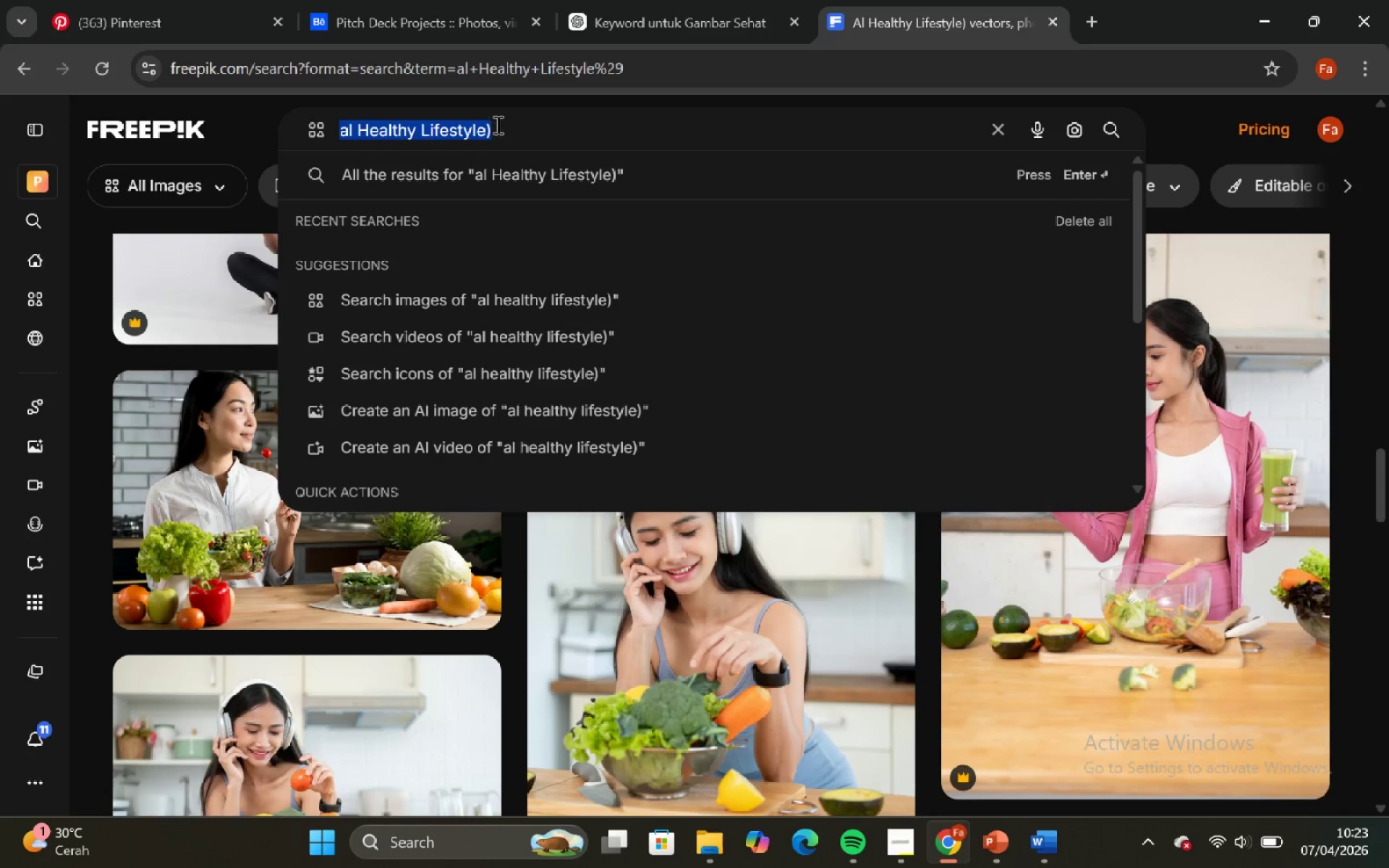 
key(Control+V)
 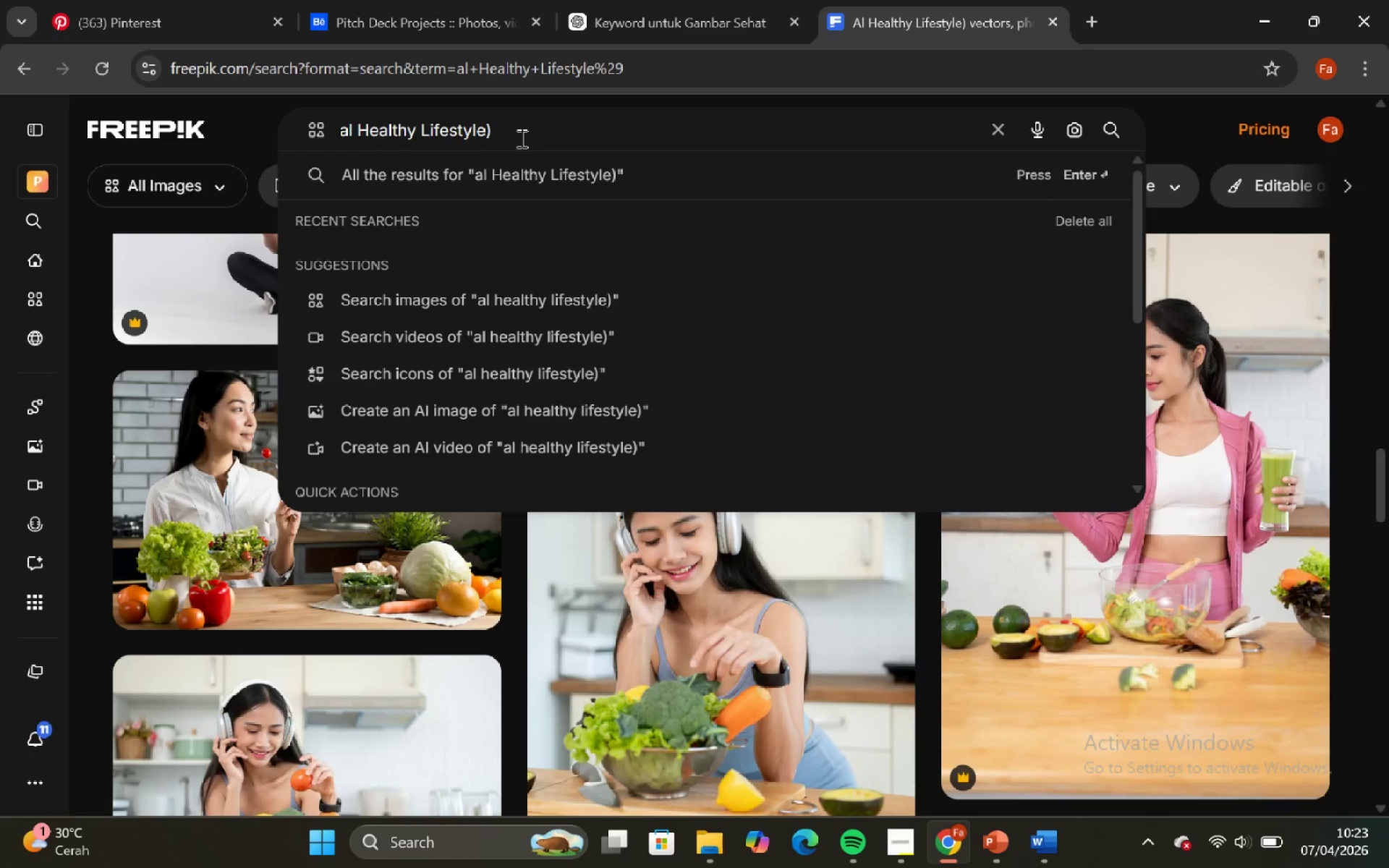 
key(Enter)
 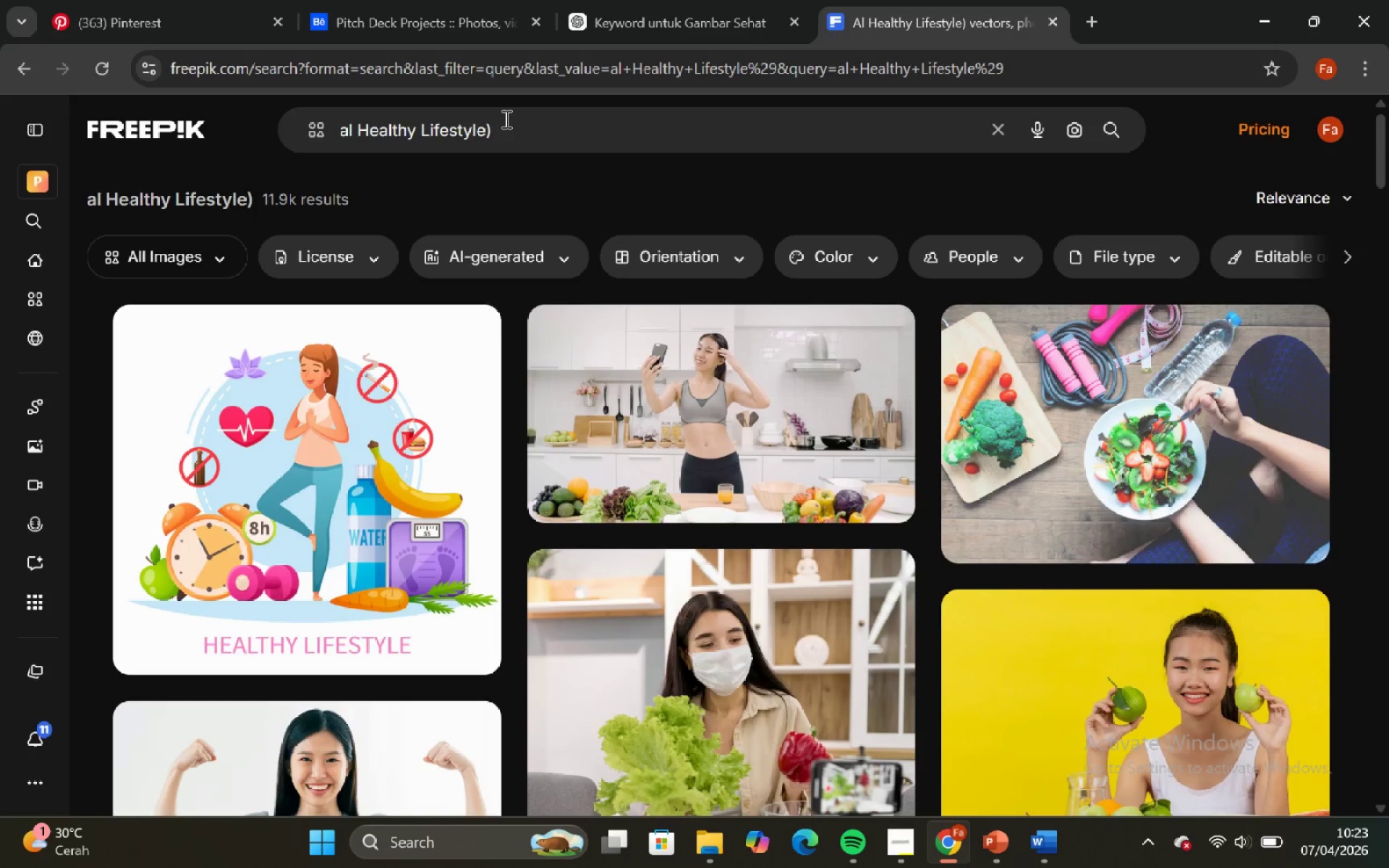 
left_click([663, 0])
 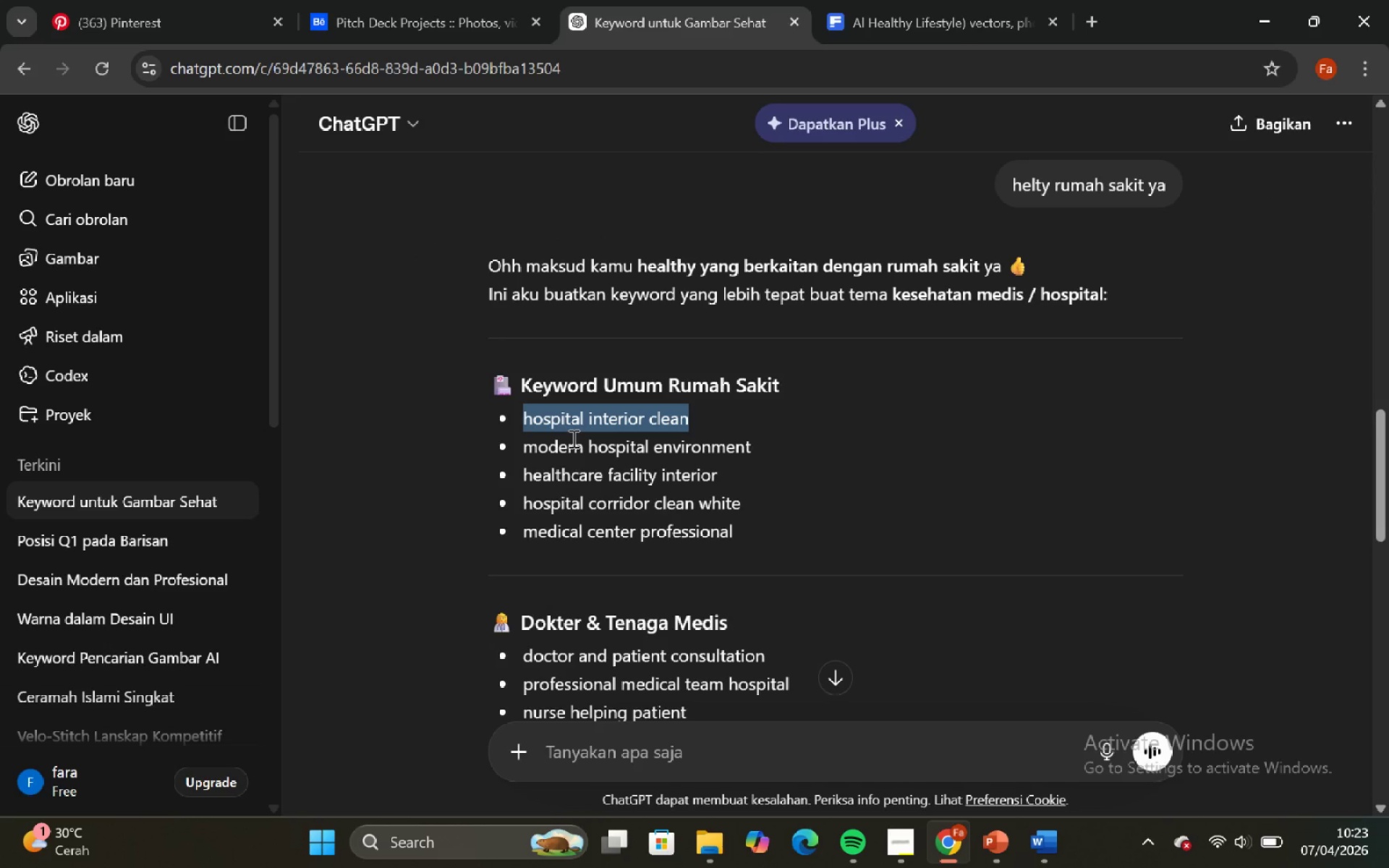 
key(Control+C)
 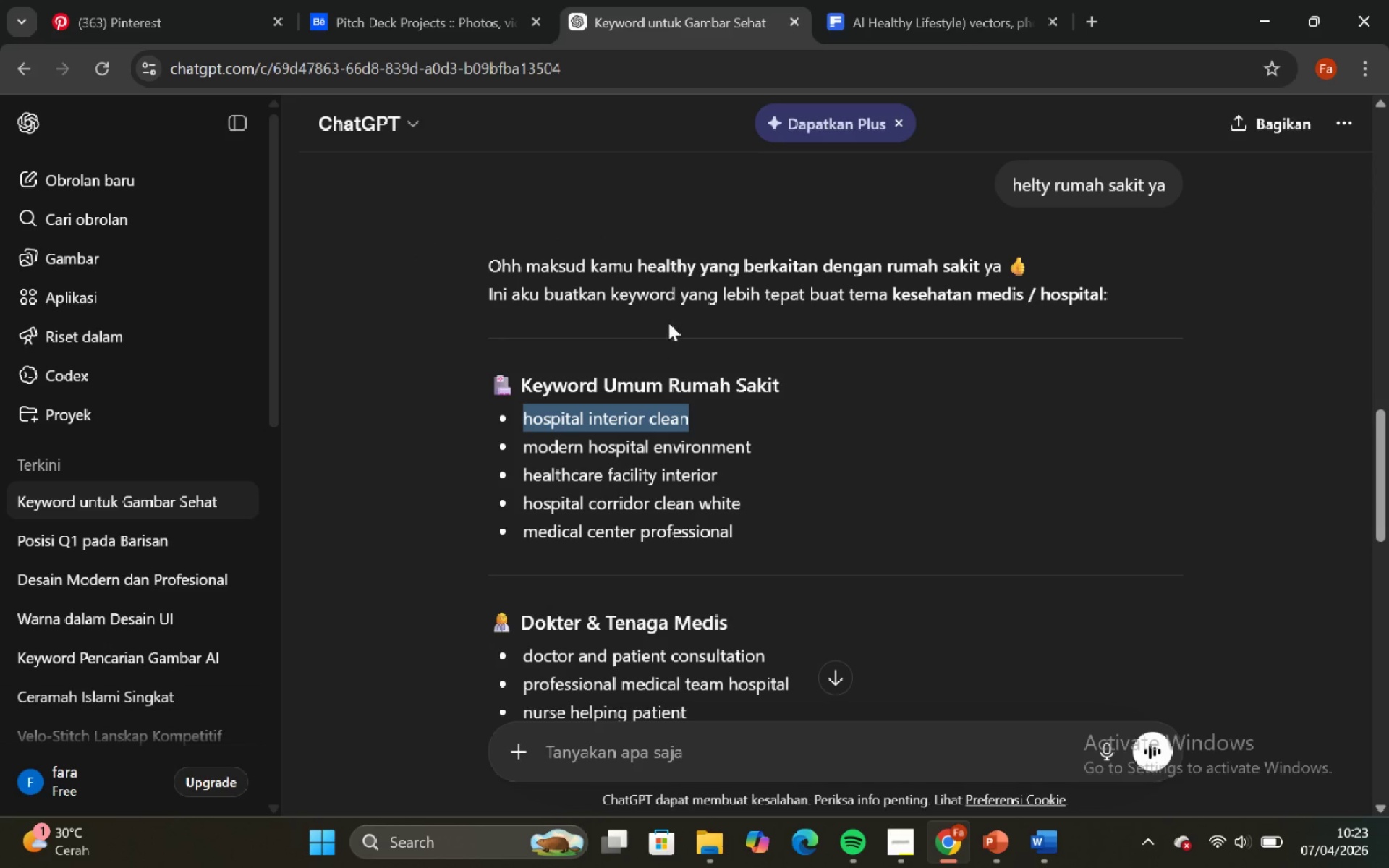 
key(Control+C)
 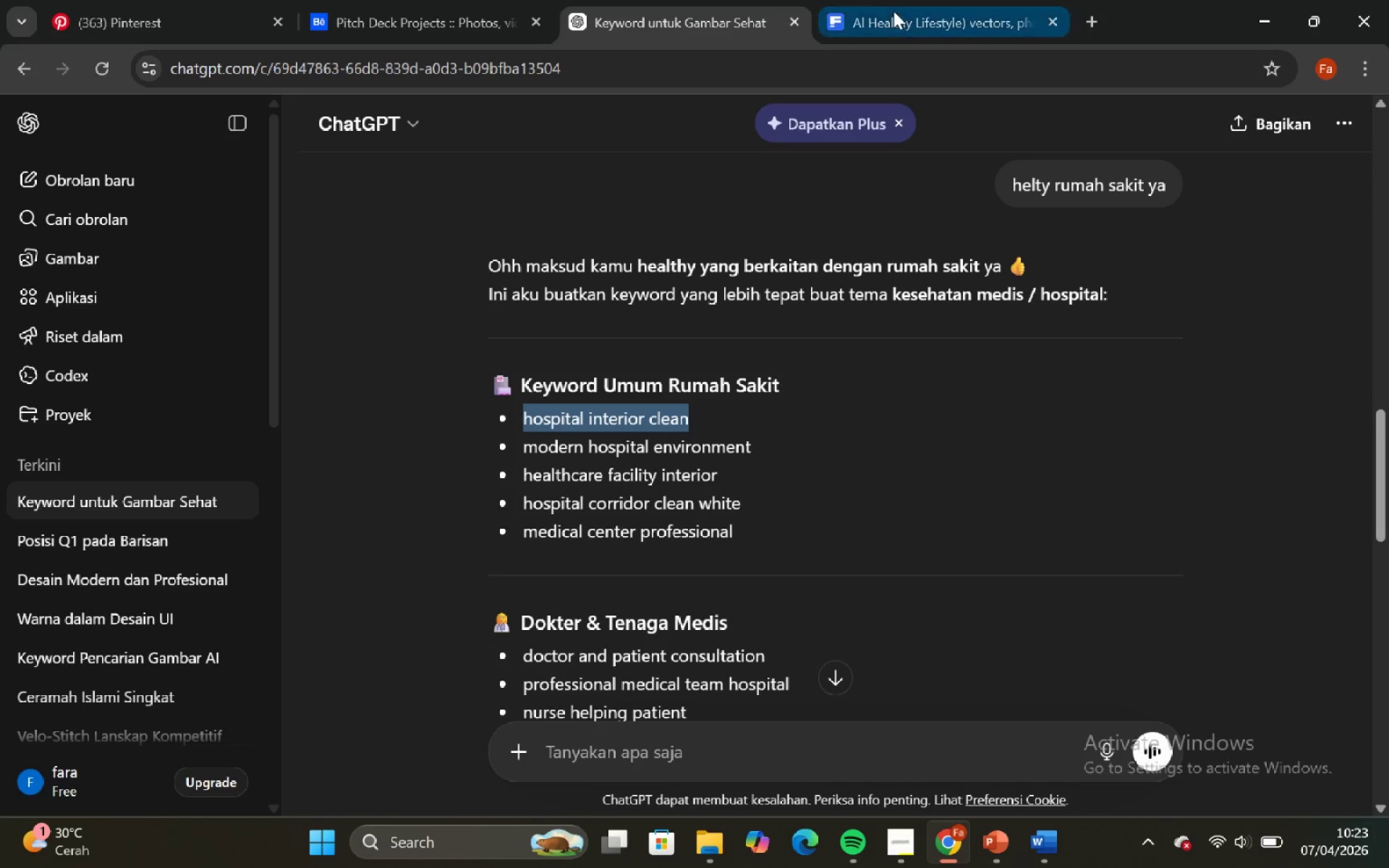 
key(Control+C)
 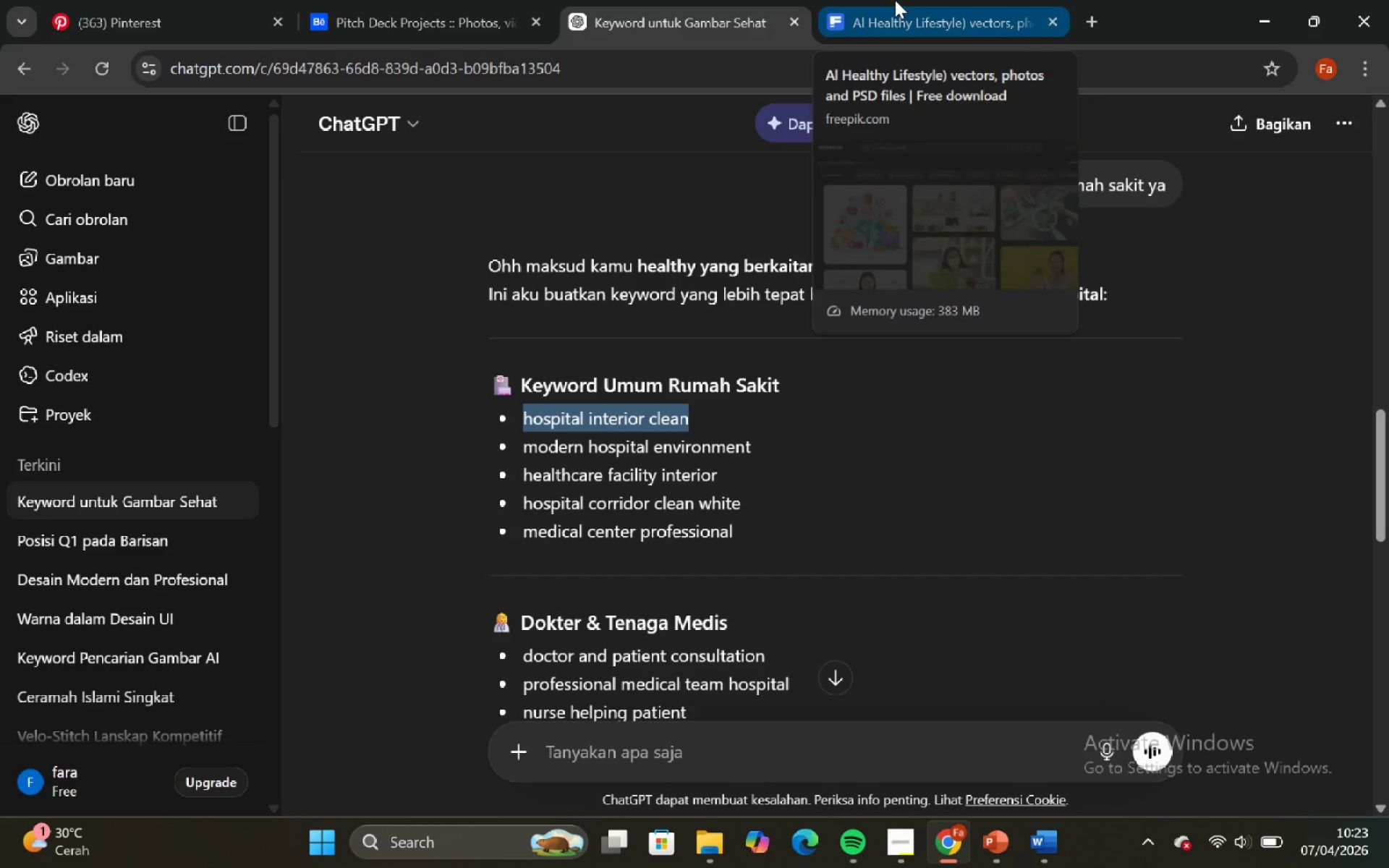 
left_click([895, 0])
 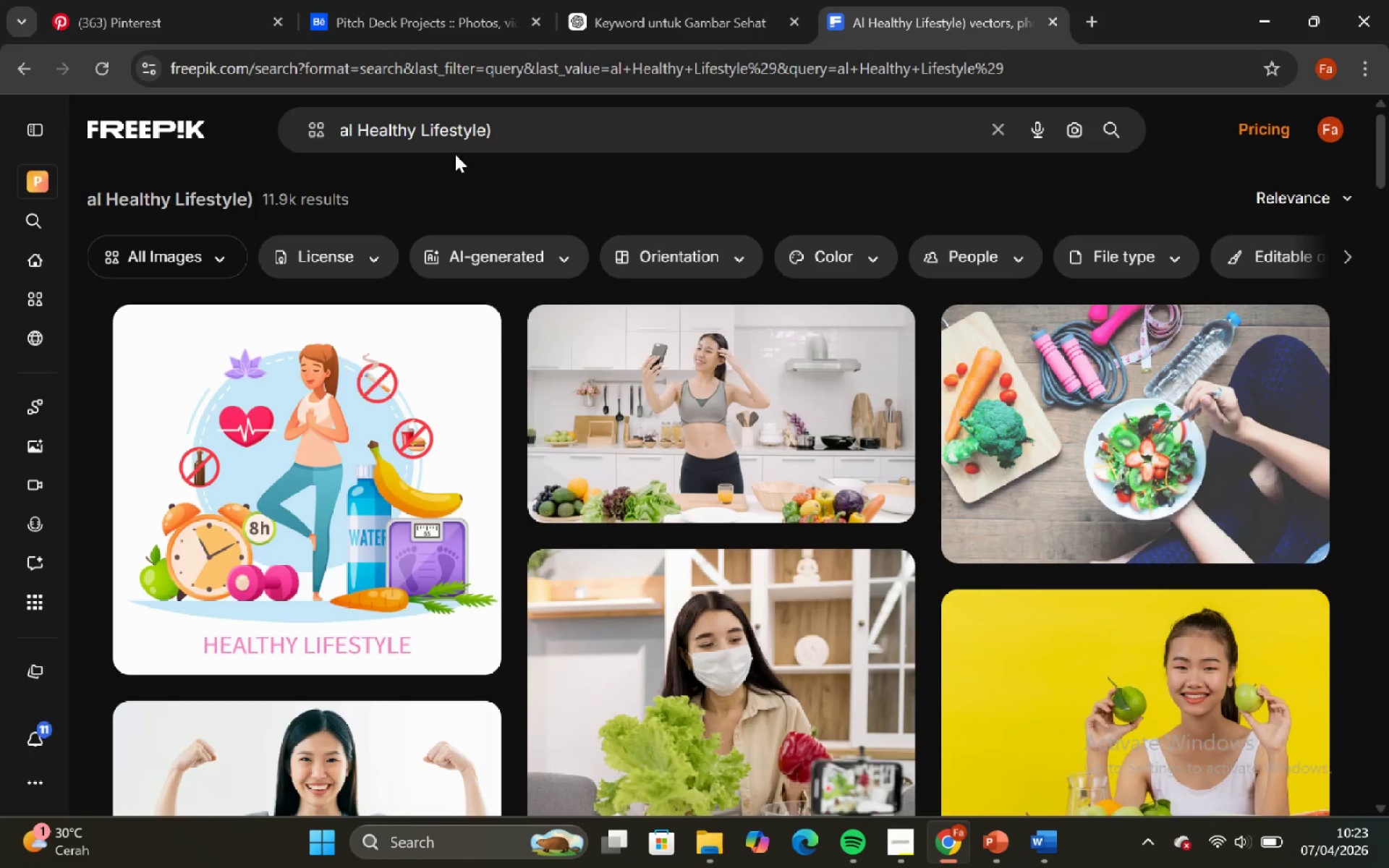 
left_click([452, 139])
 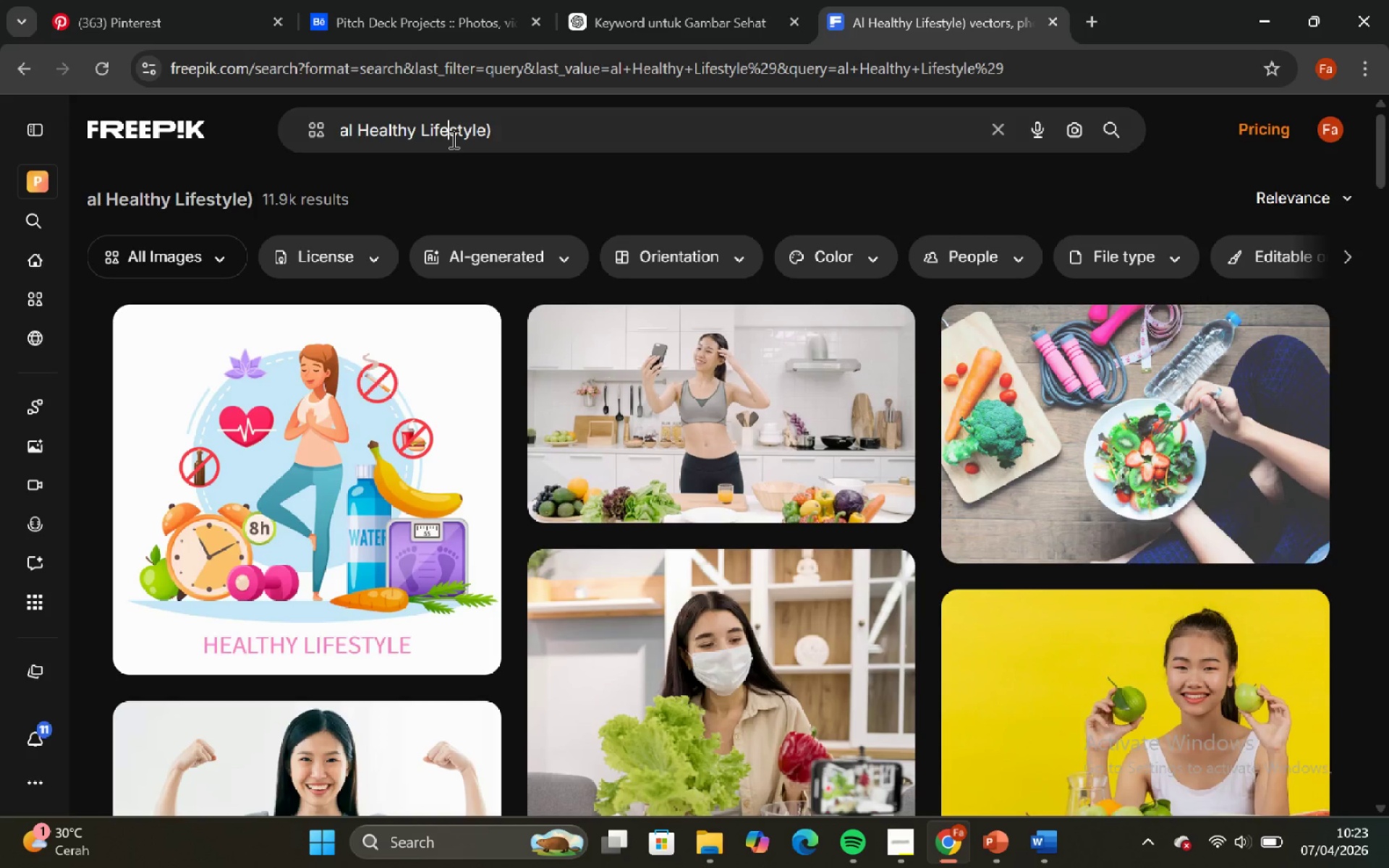 
key(Control+A)
 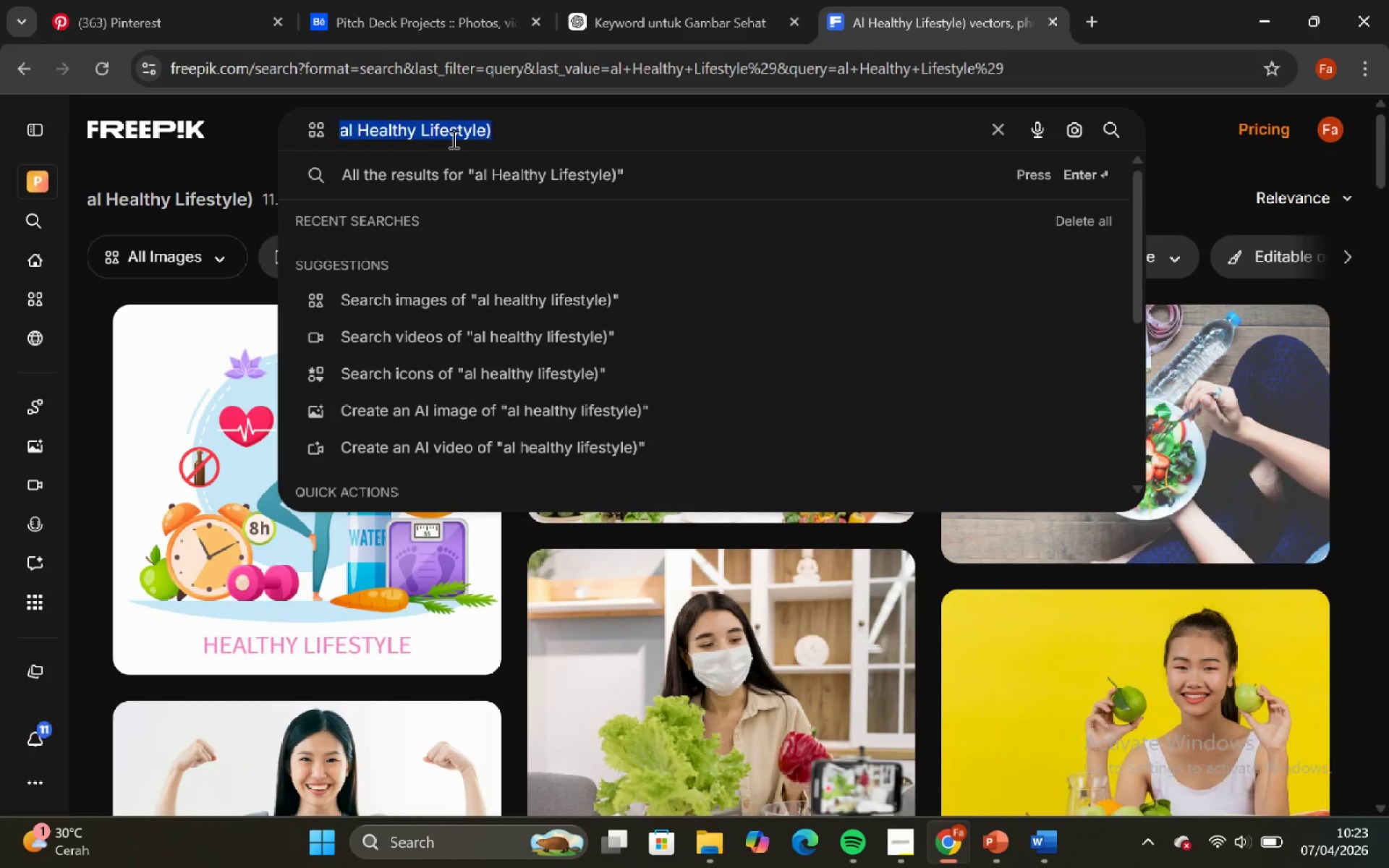 
key(Control+V)
 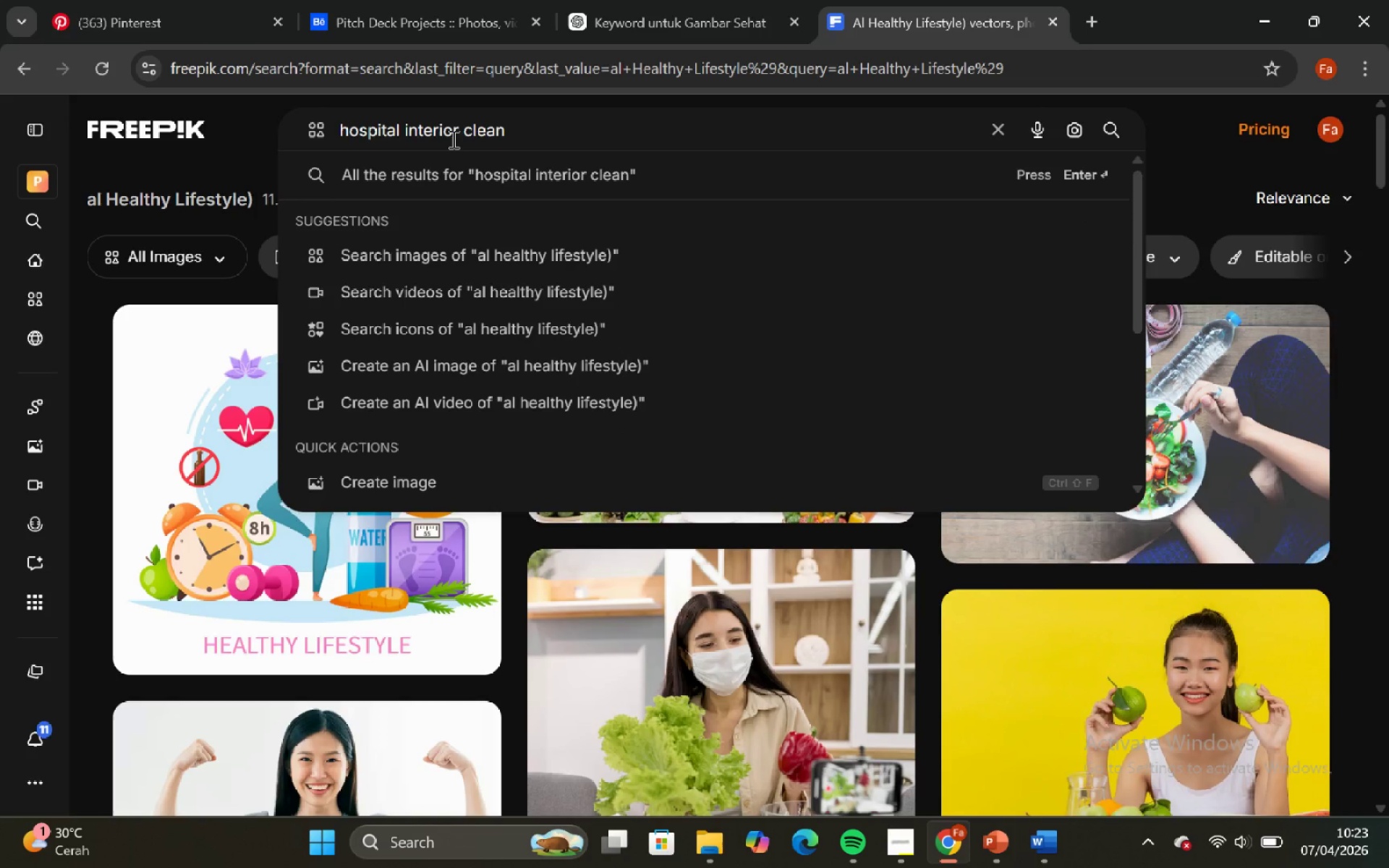 
key(Enter)